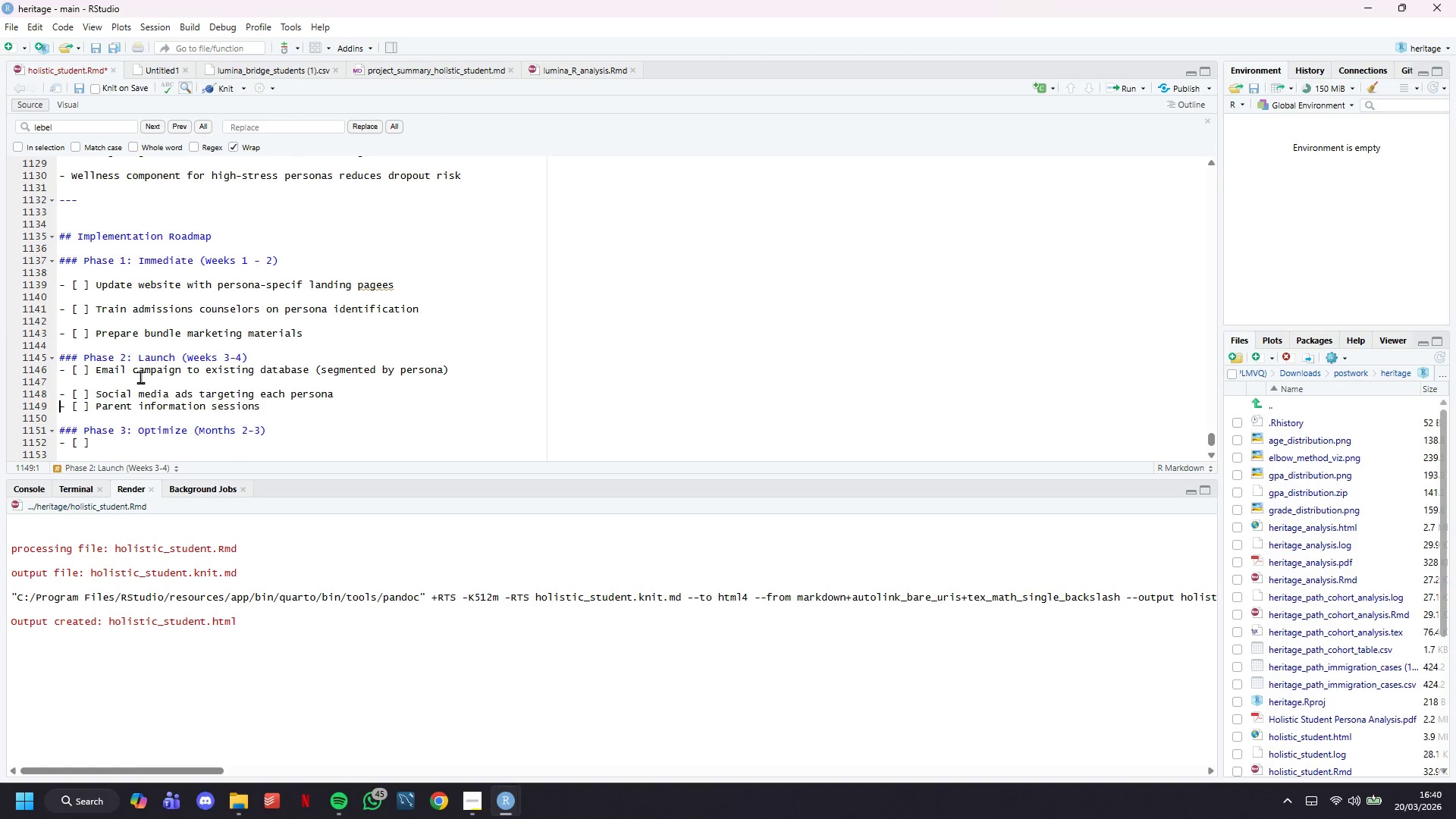 
key(ArrowDown)
 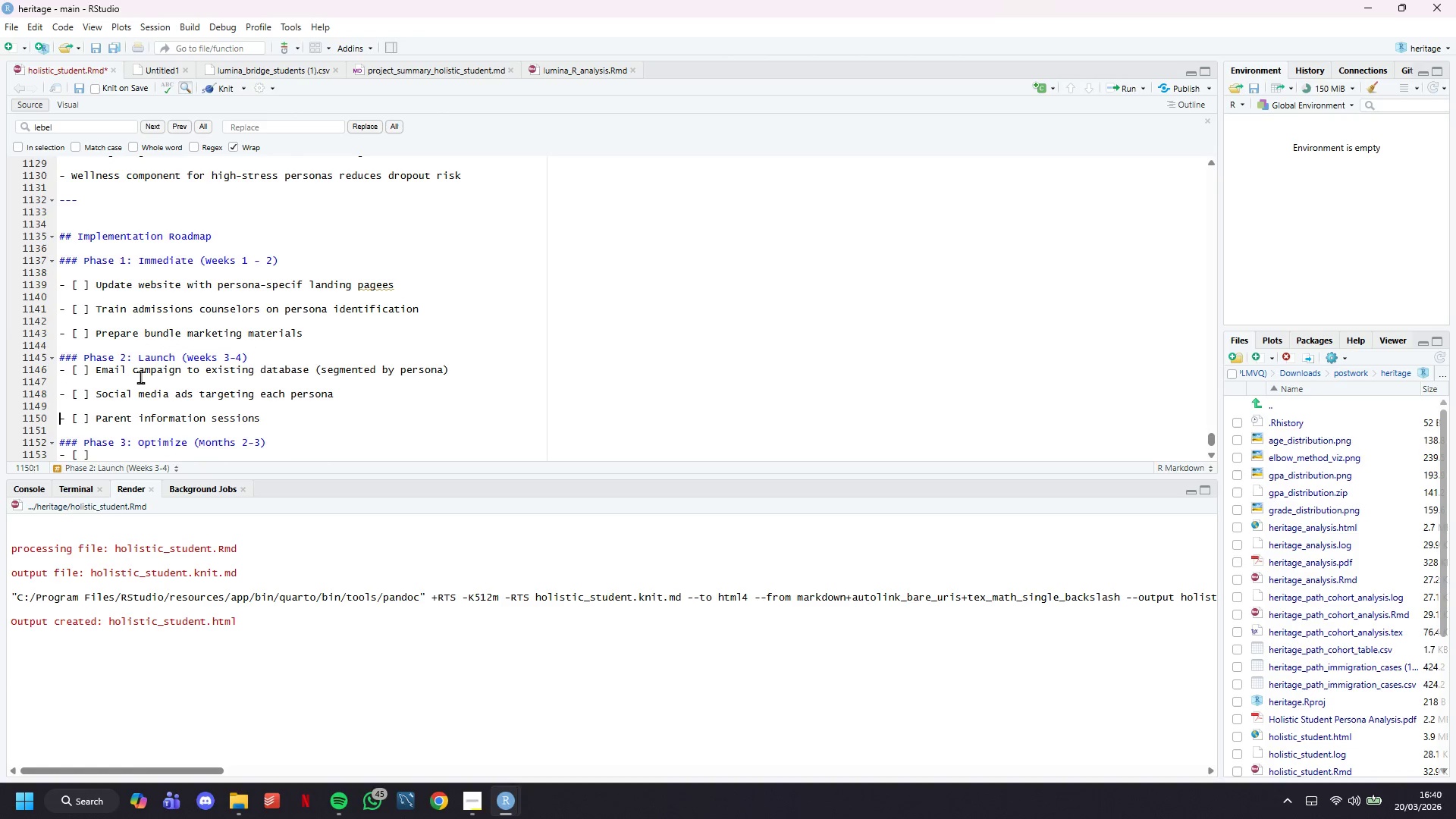 
key(Enter)
 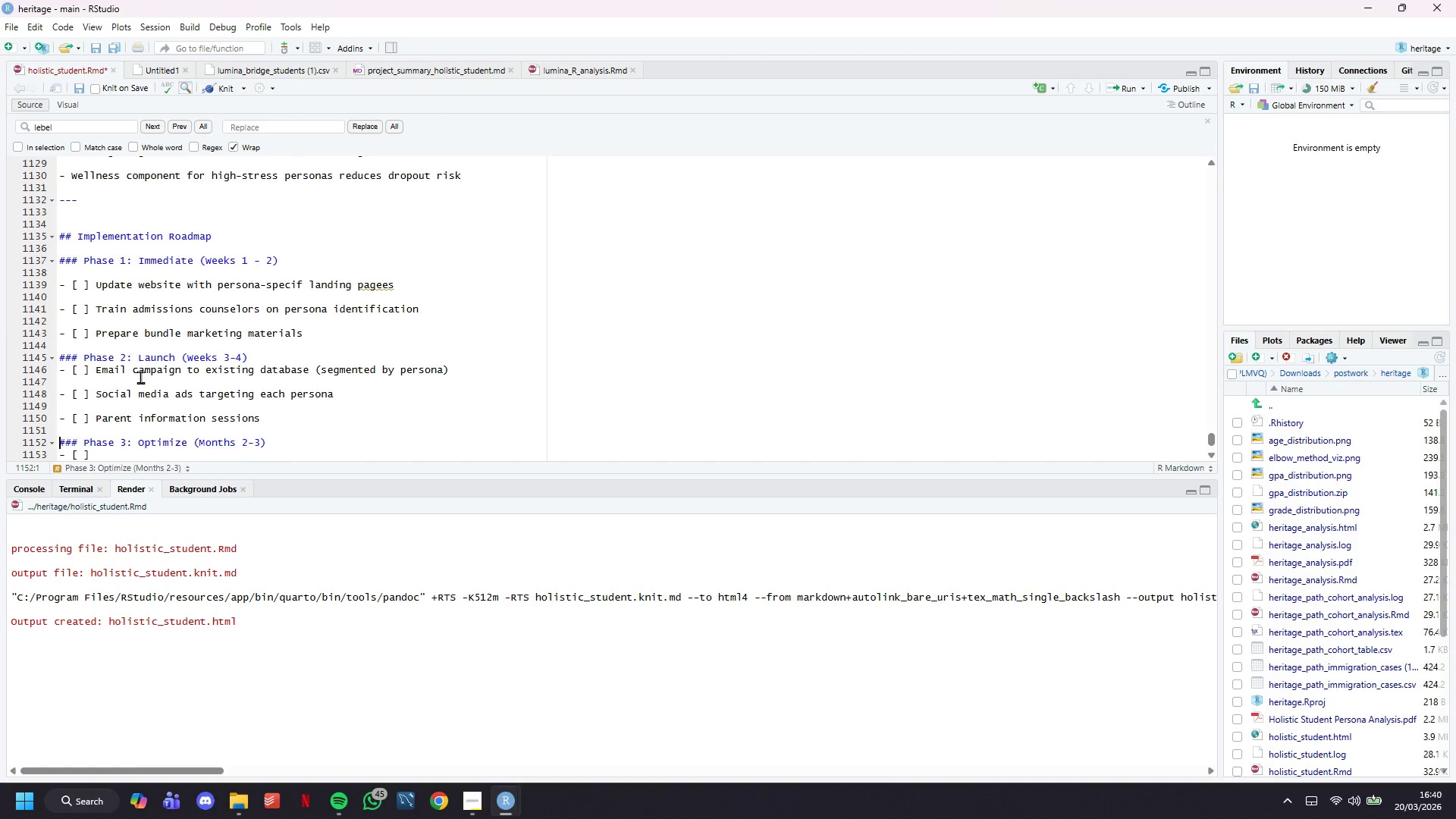 
key(ArrowDown)
 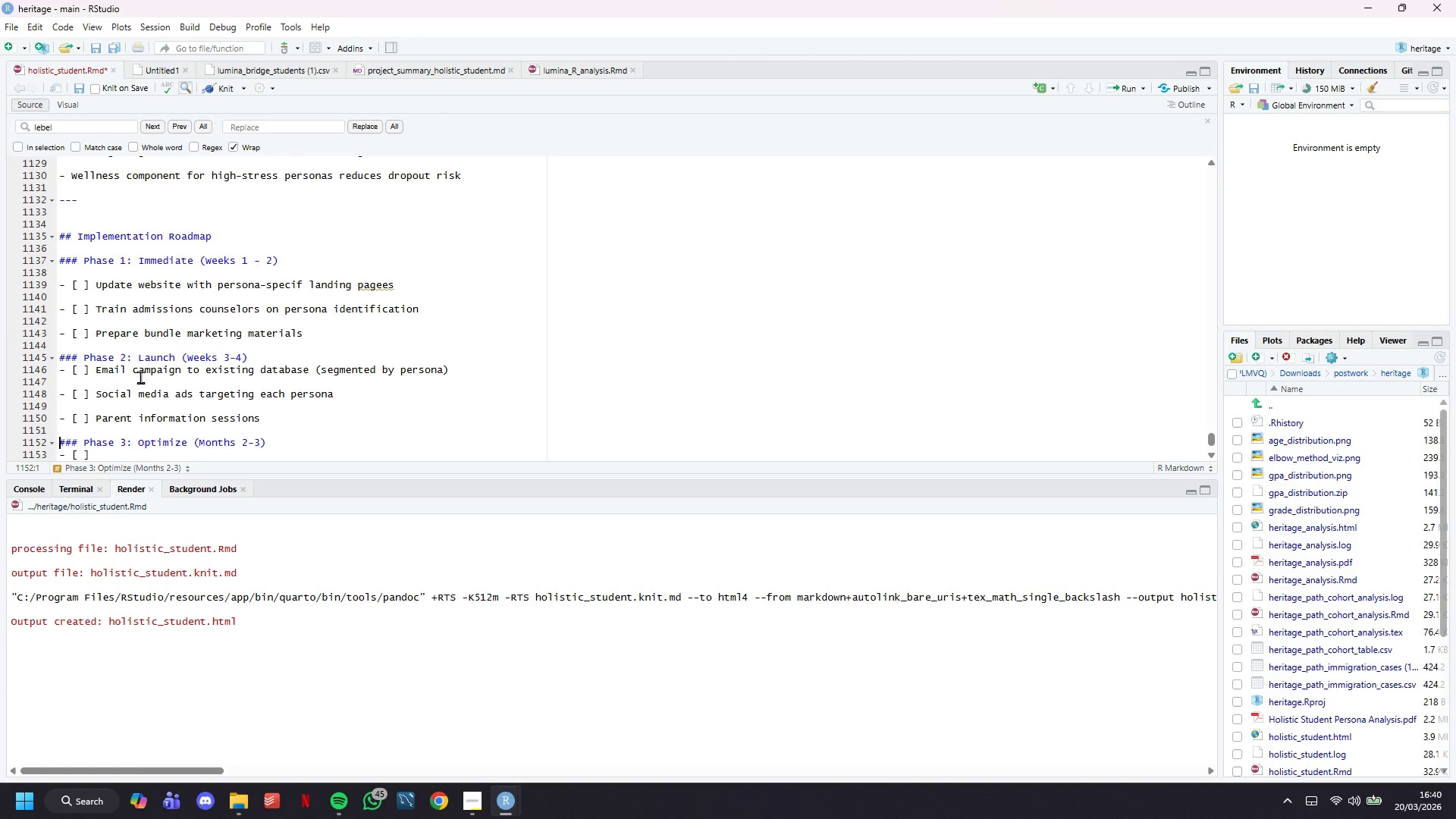 
key(ArrowDown)
 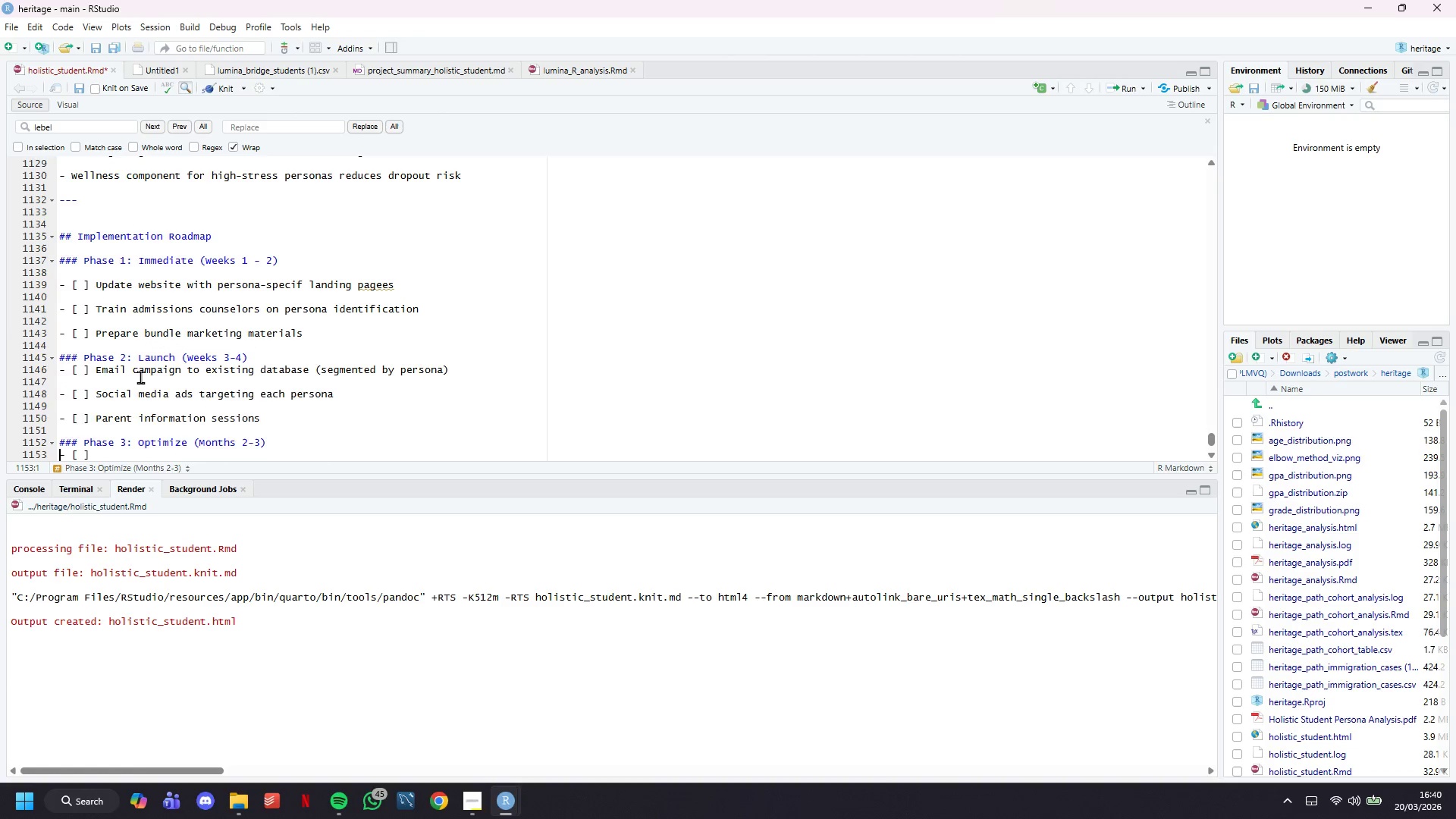 
key(ArrowDown)
 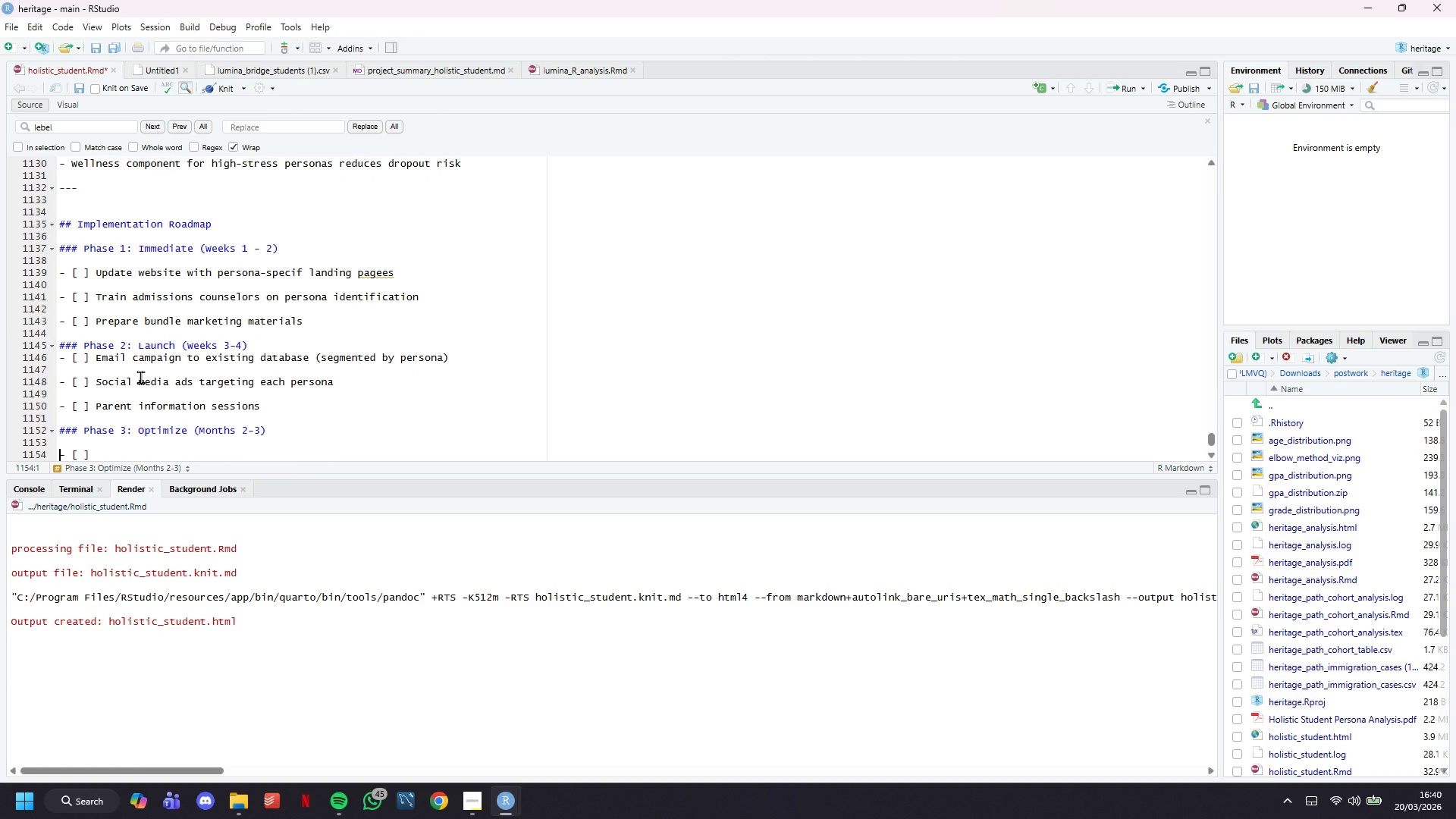 
key(Enter)
 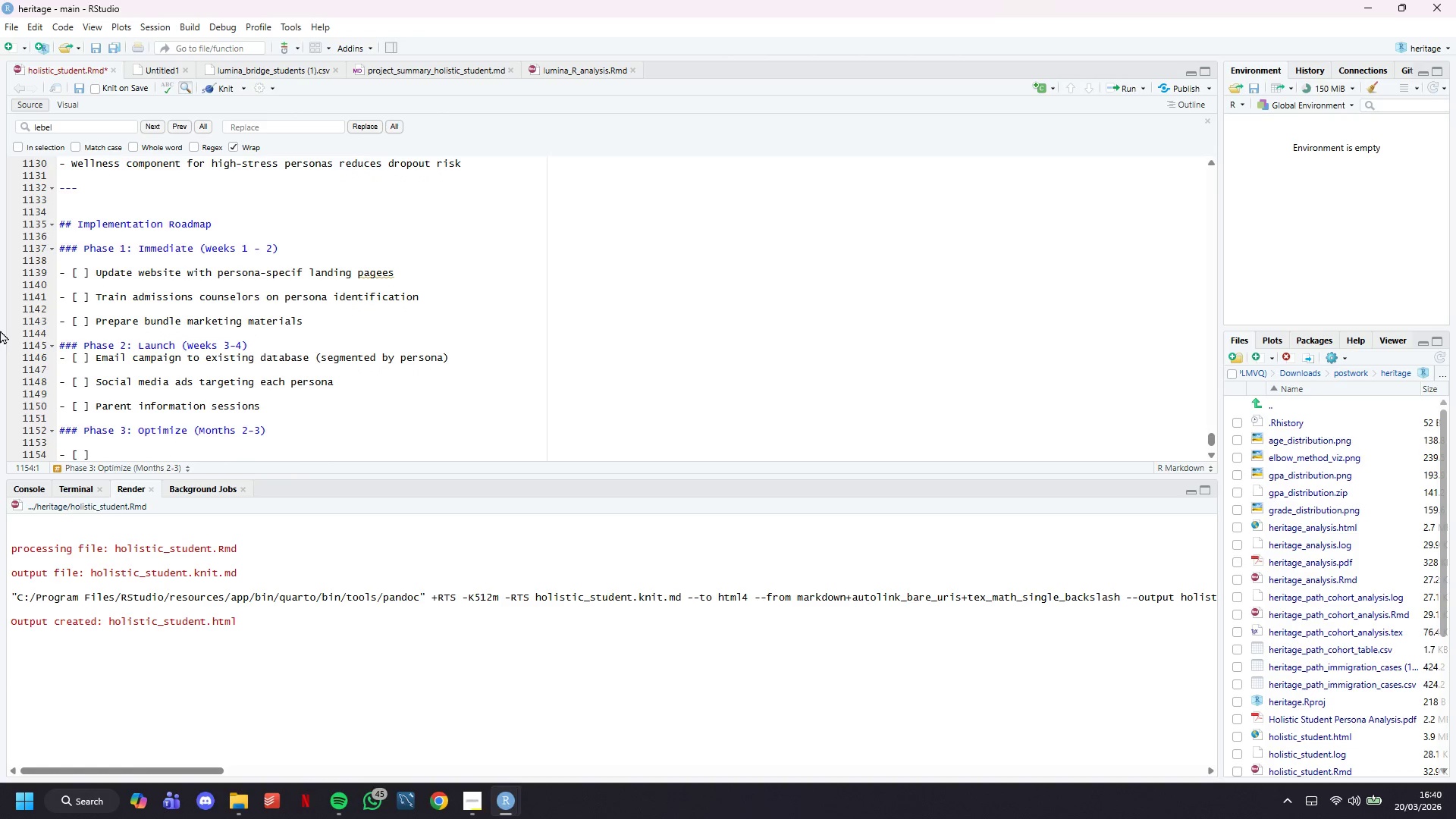 
scroll: coordinate [275, 189], scroll_direction: down, amount: 17.0
 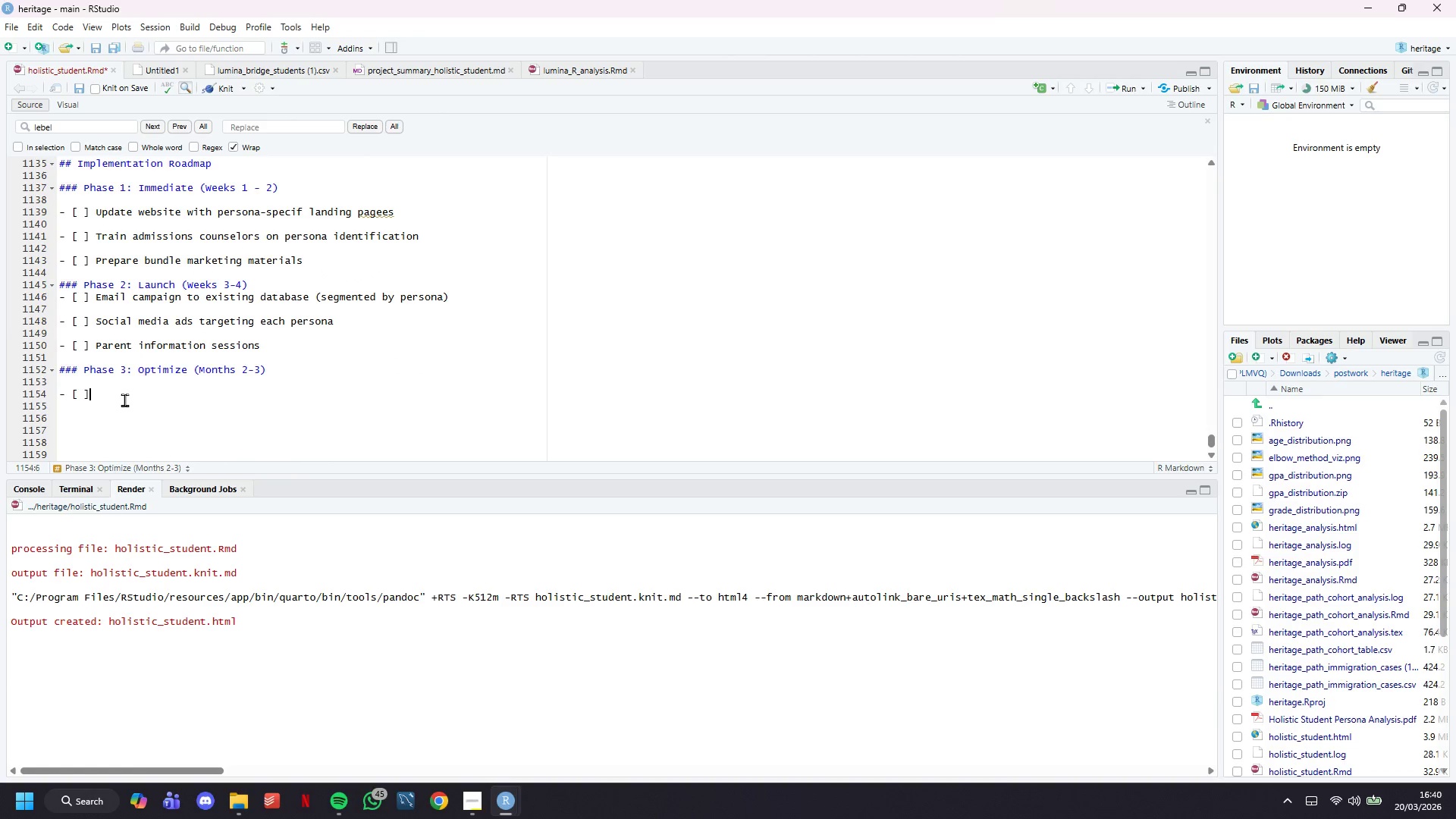 
left_click([124, 400])
 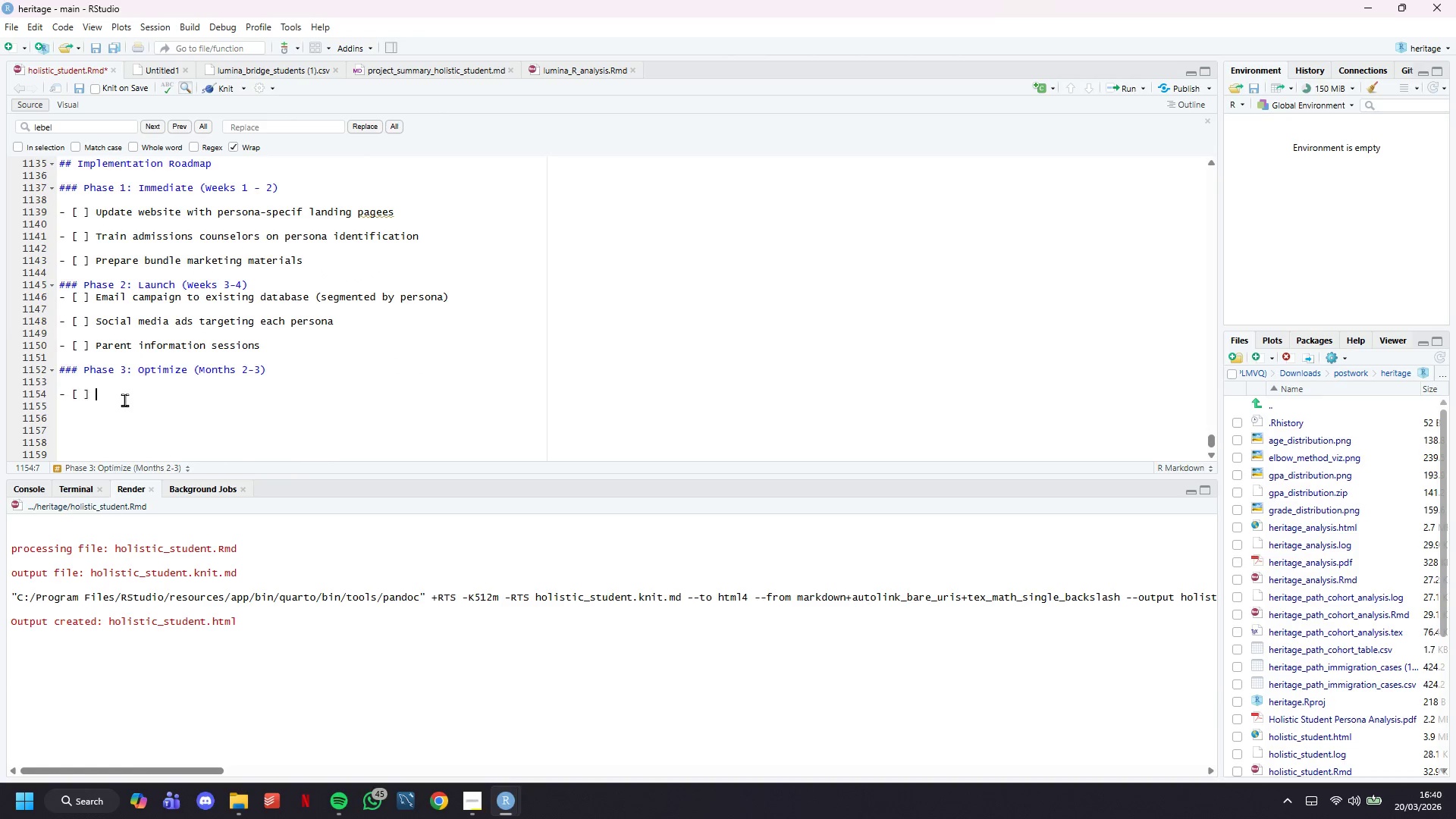 
type( A/B test messaging by perona)
 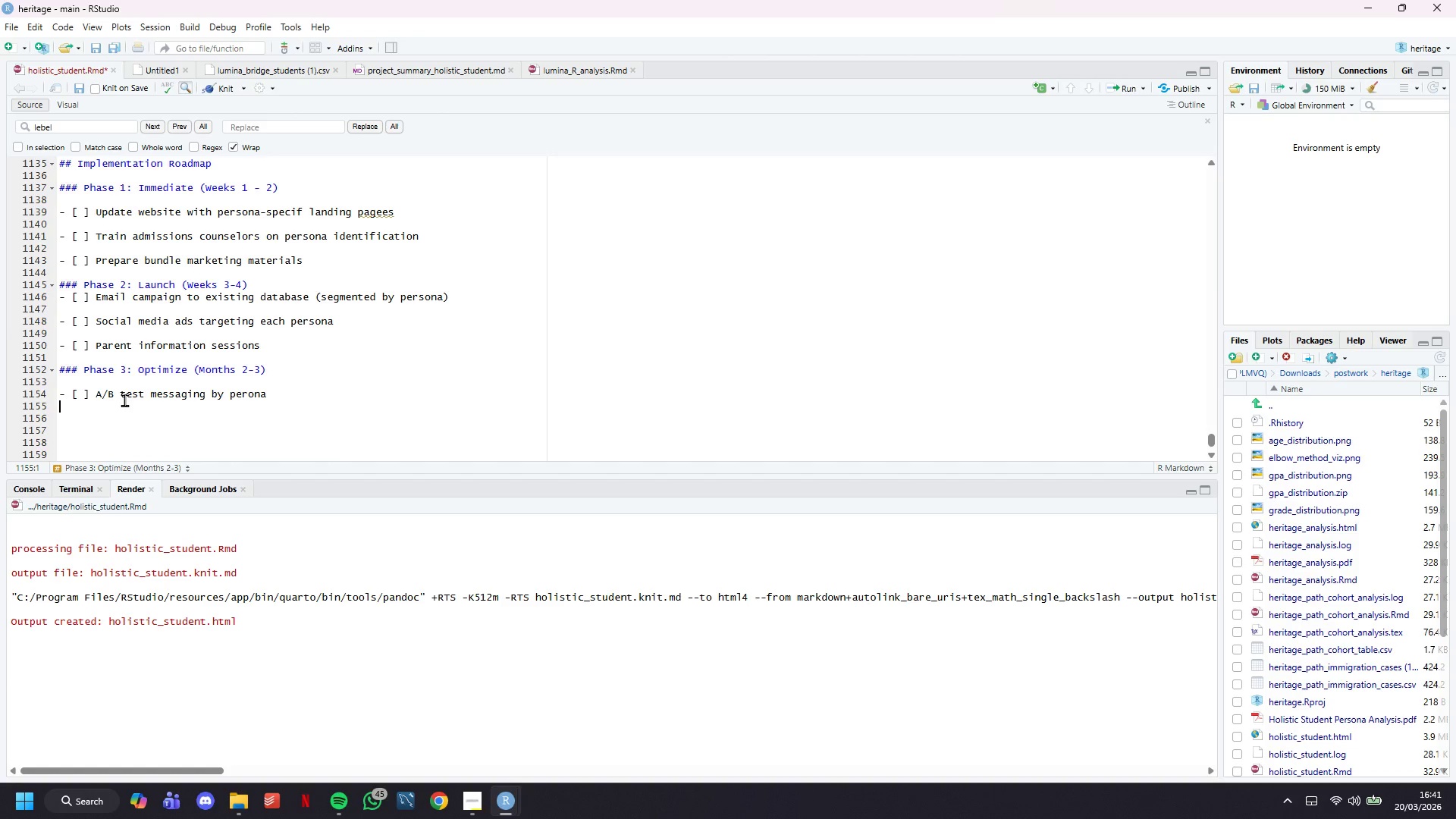 
key(Enter)
 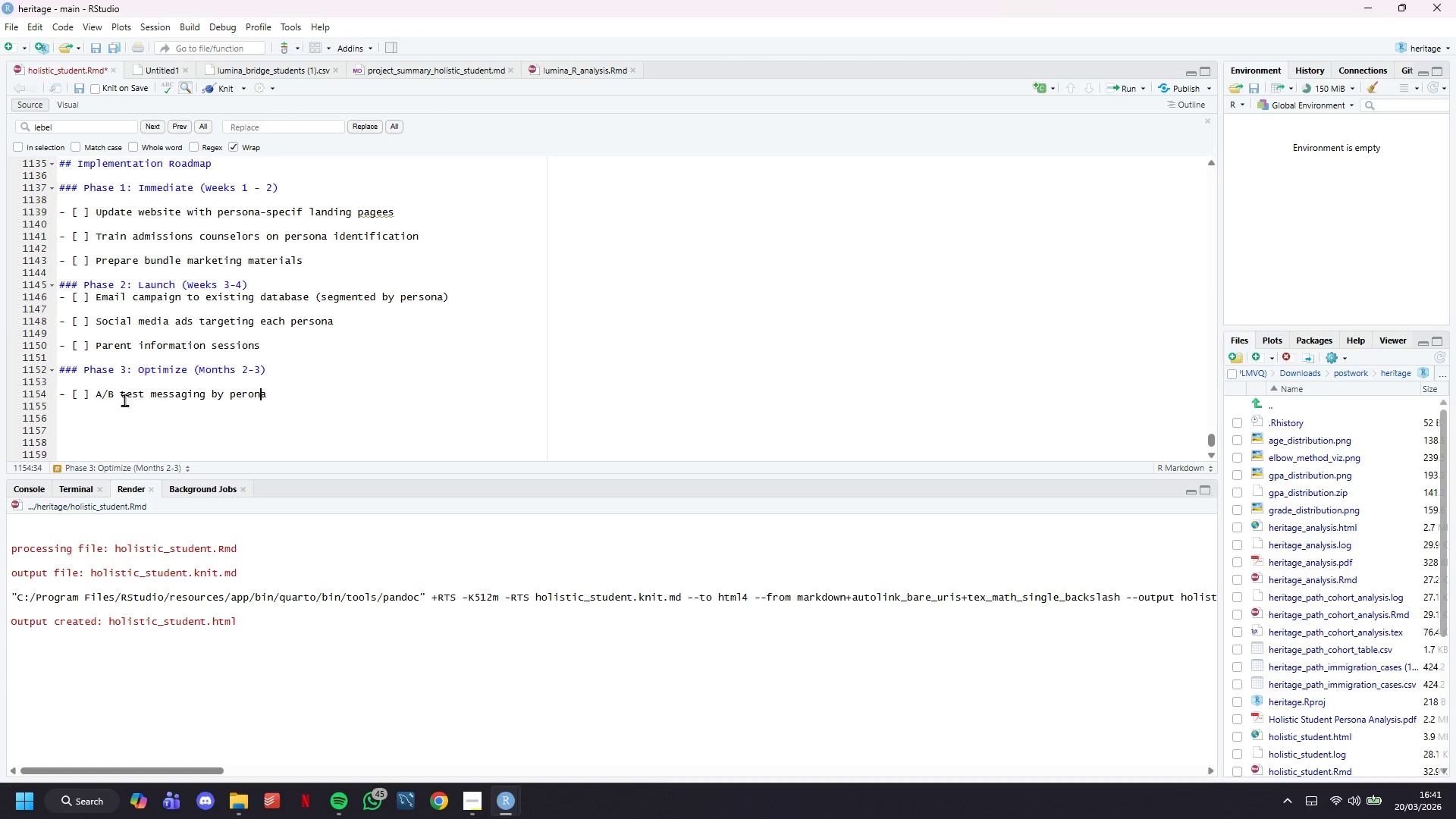 
key(ArrowLeft)
 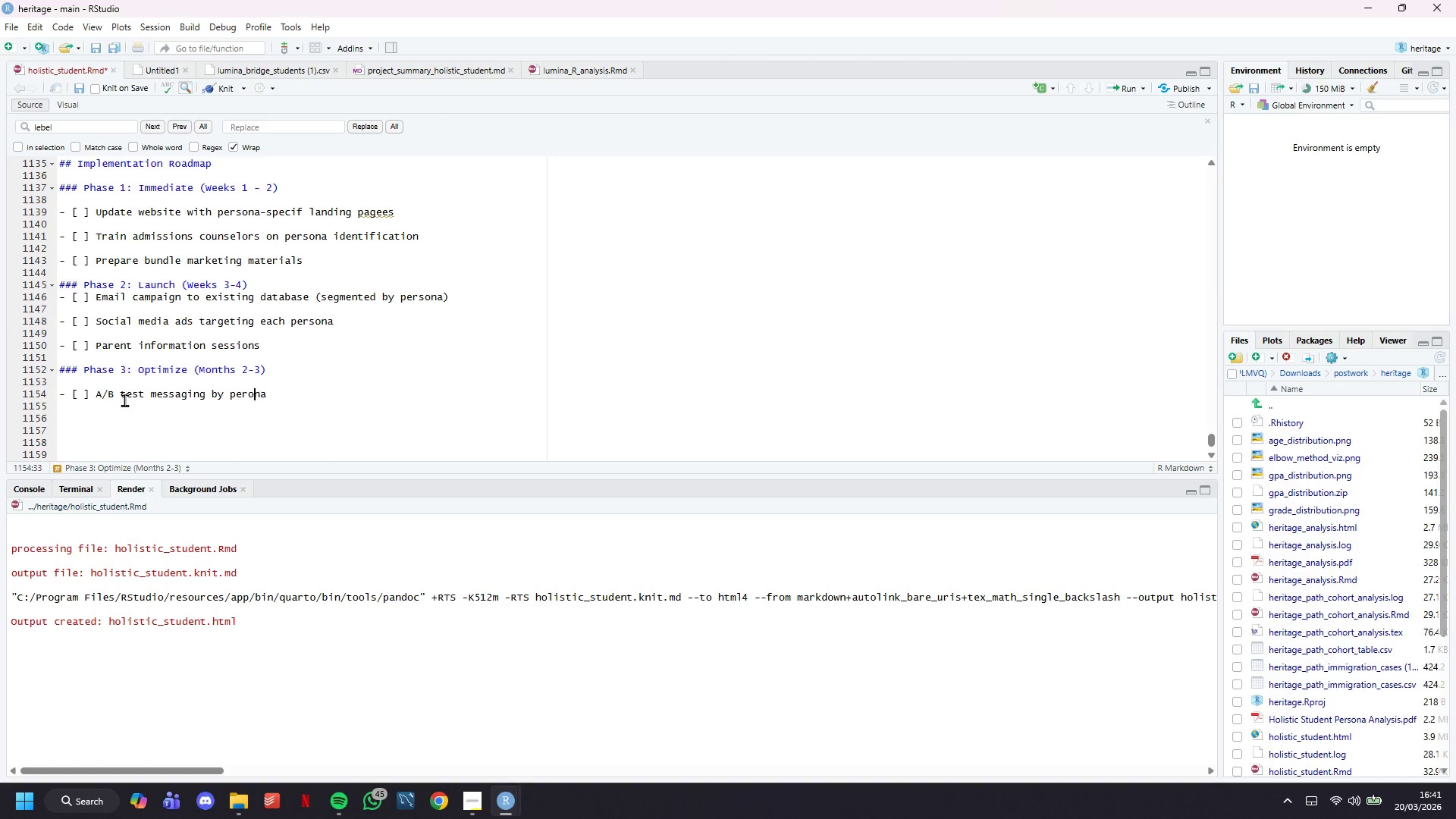 
key(ArrowLeft)
 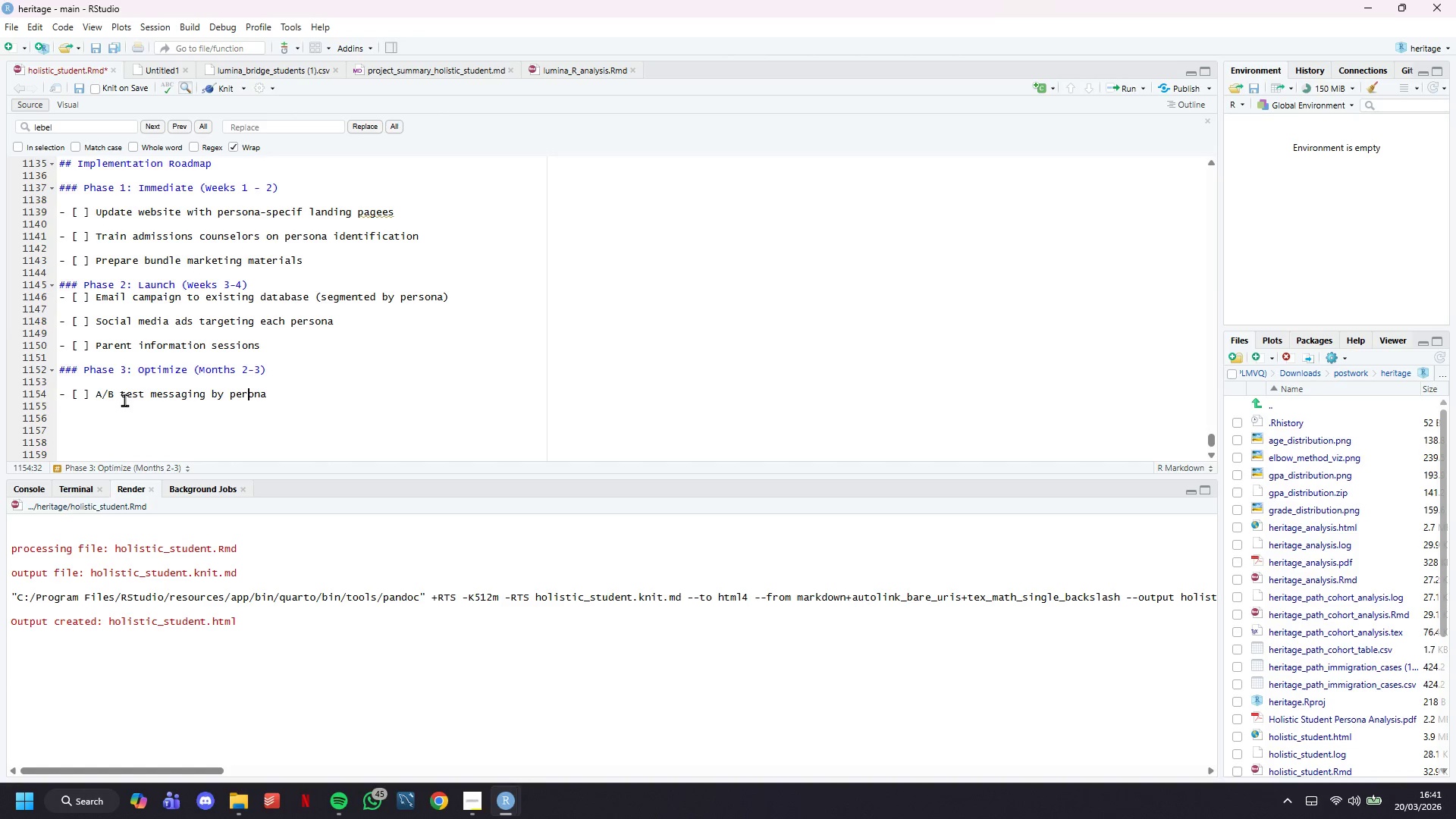 
key(ArrowLeft)
 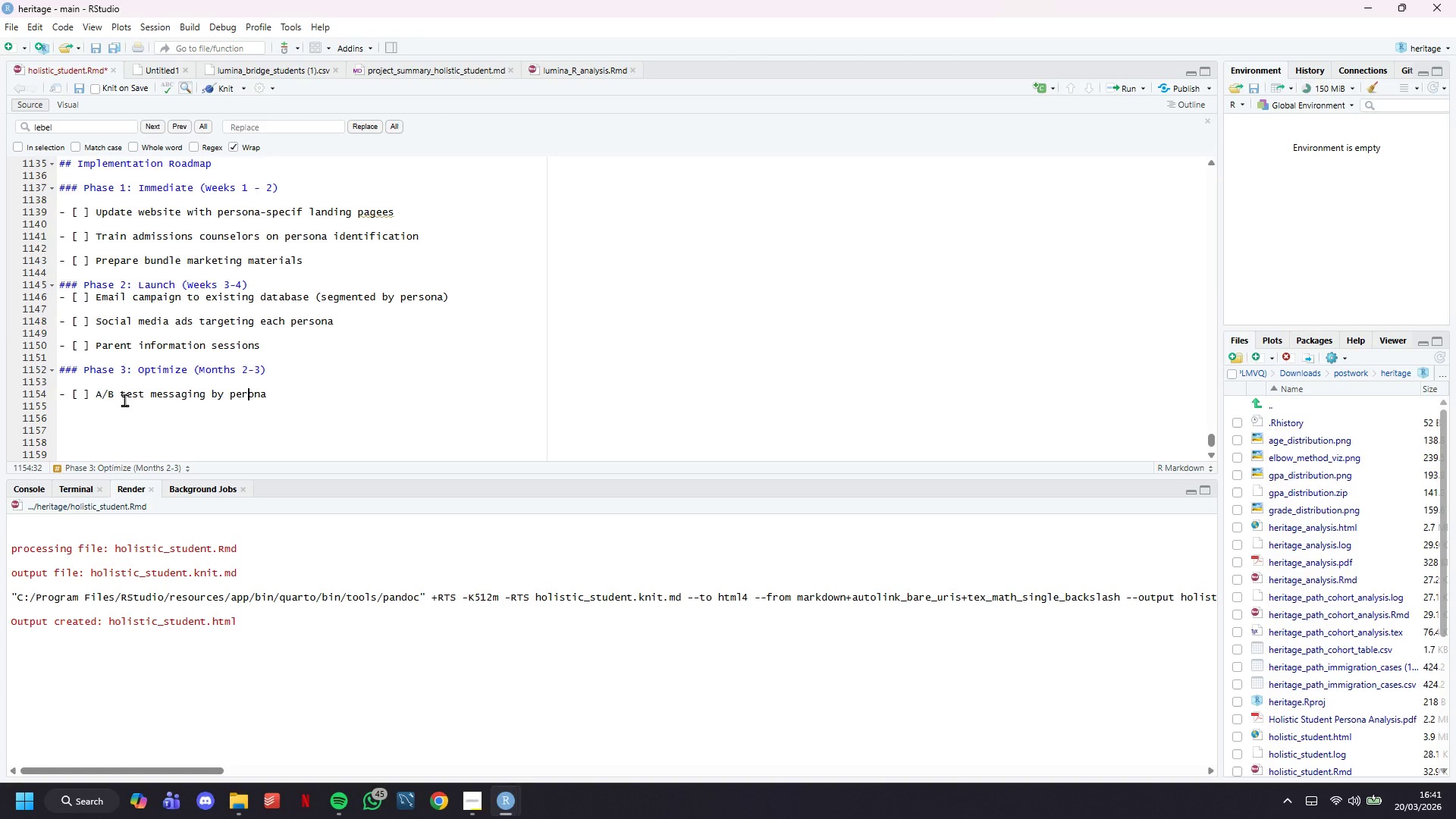 
key(ArrowLeft)
 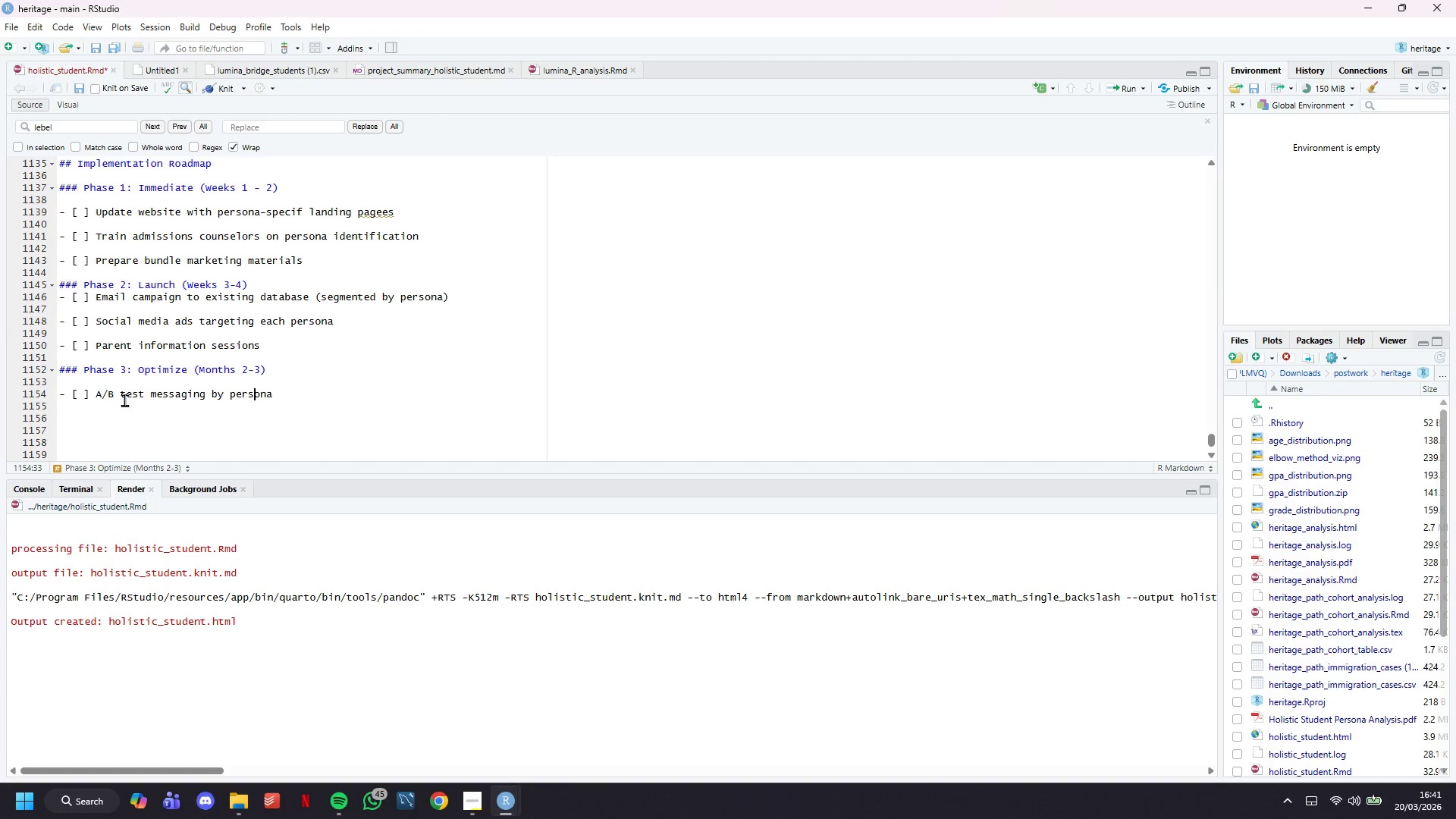 
key(S)
 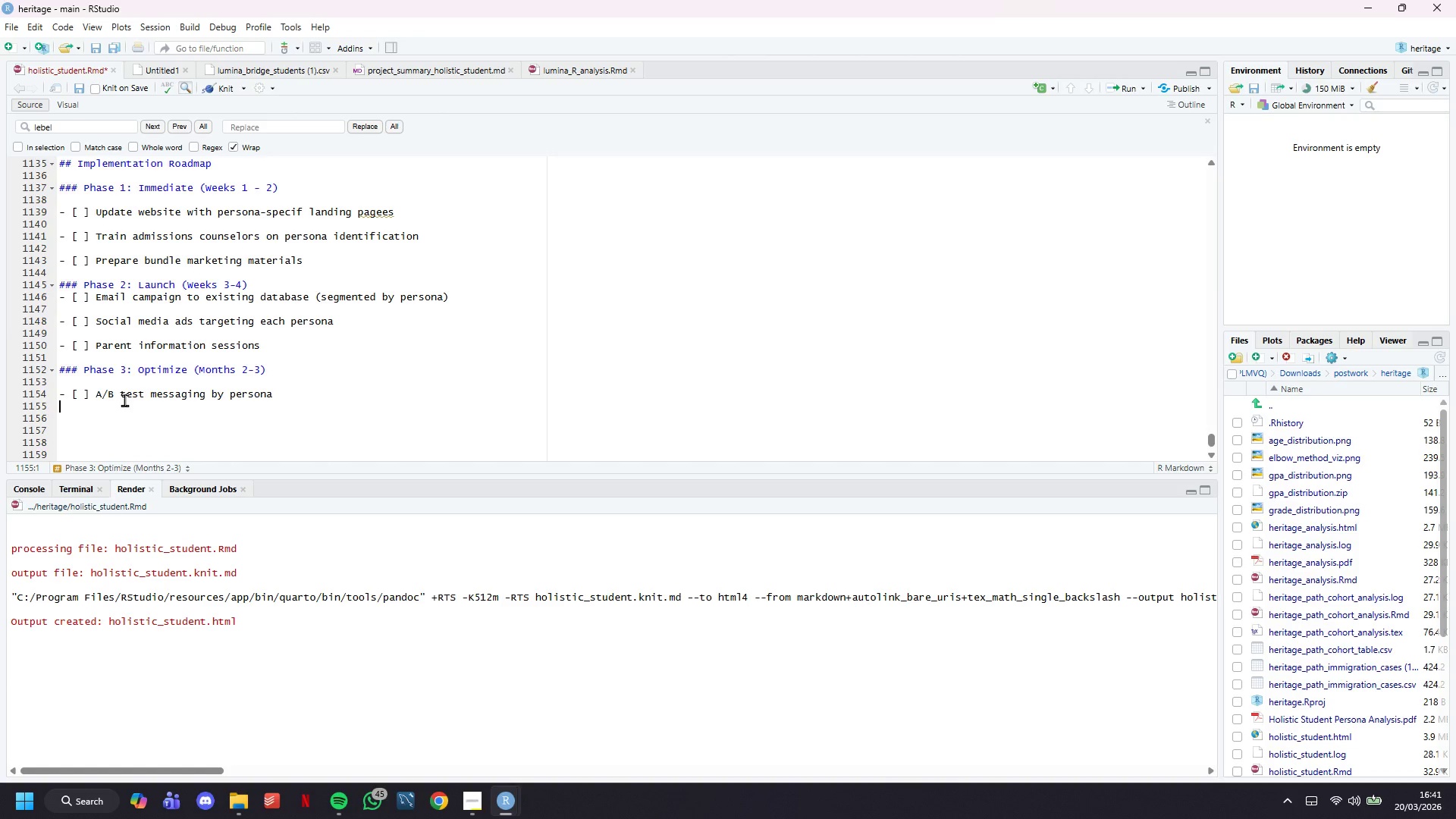 
key(ArrowDown)
 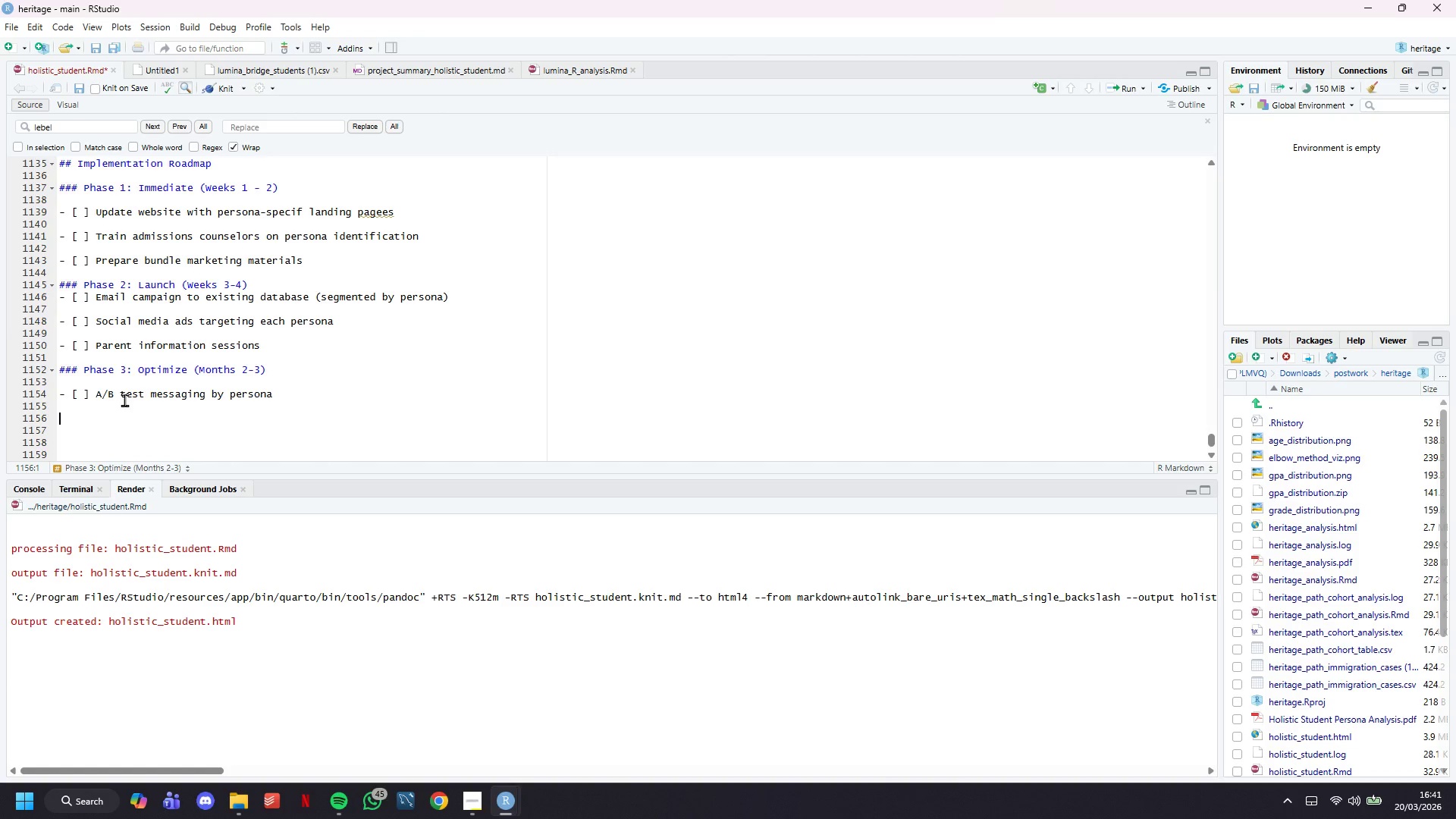 
key(Enter)
 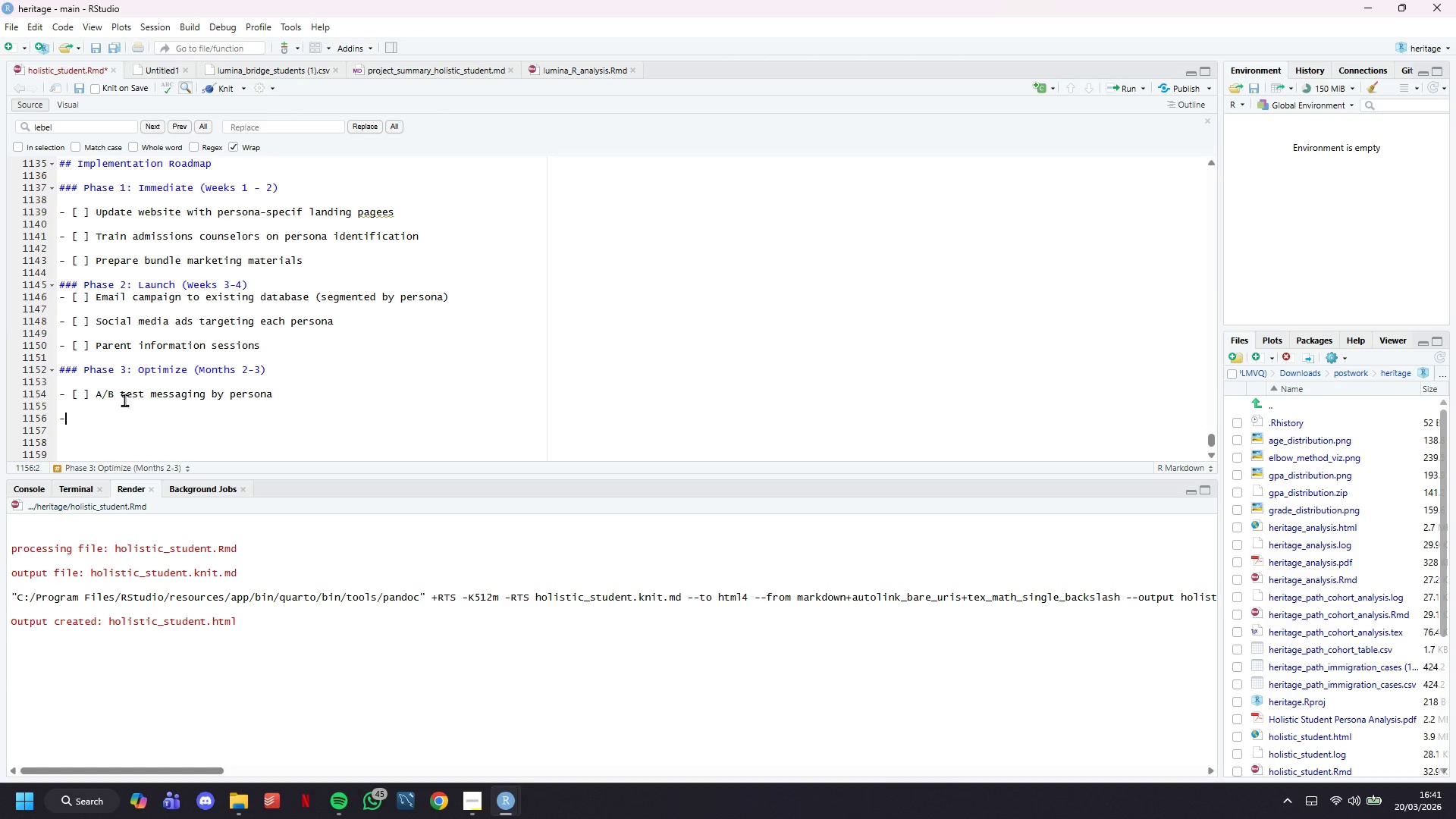 
key(Minus)
 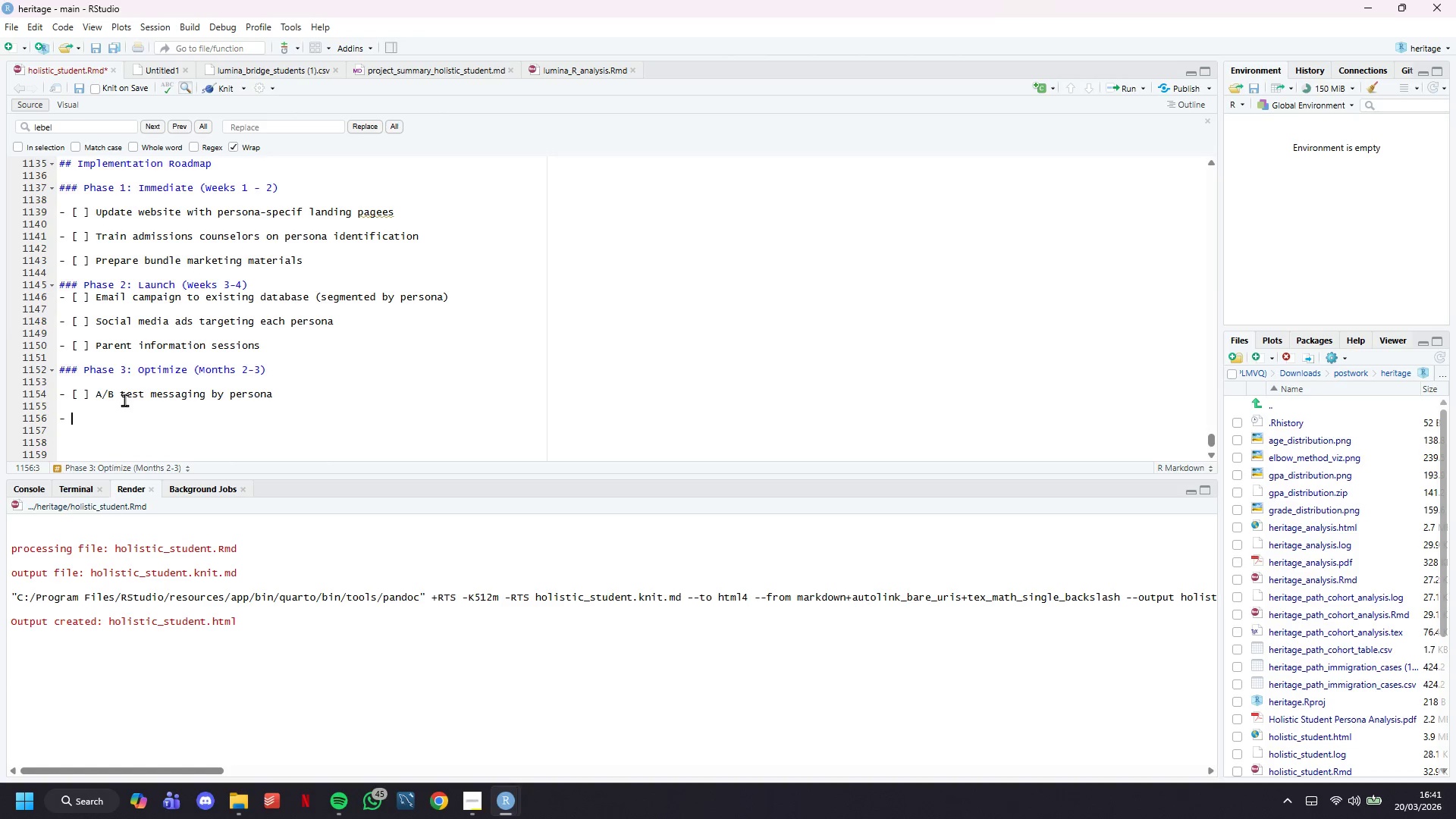 
key(Space)
 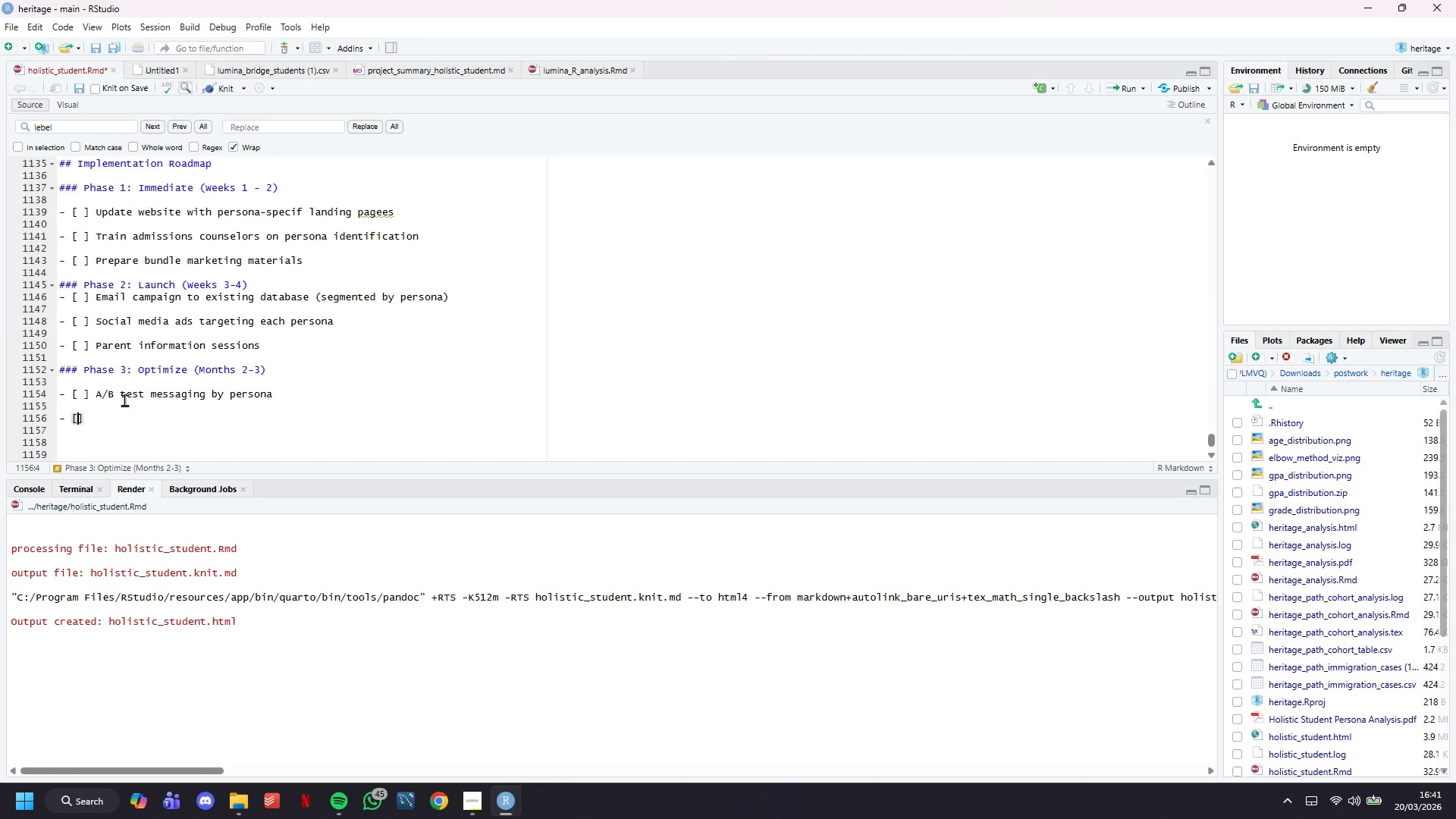 
key(BracketLeft)
 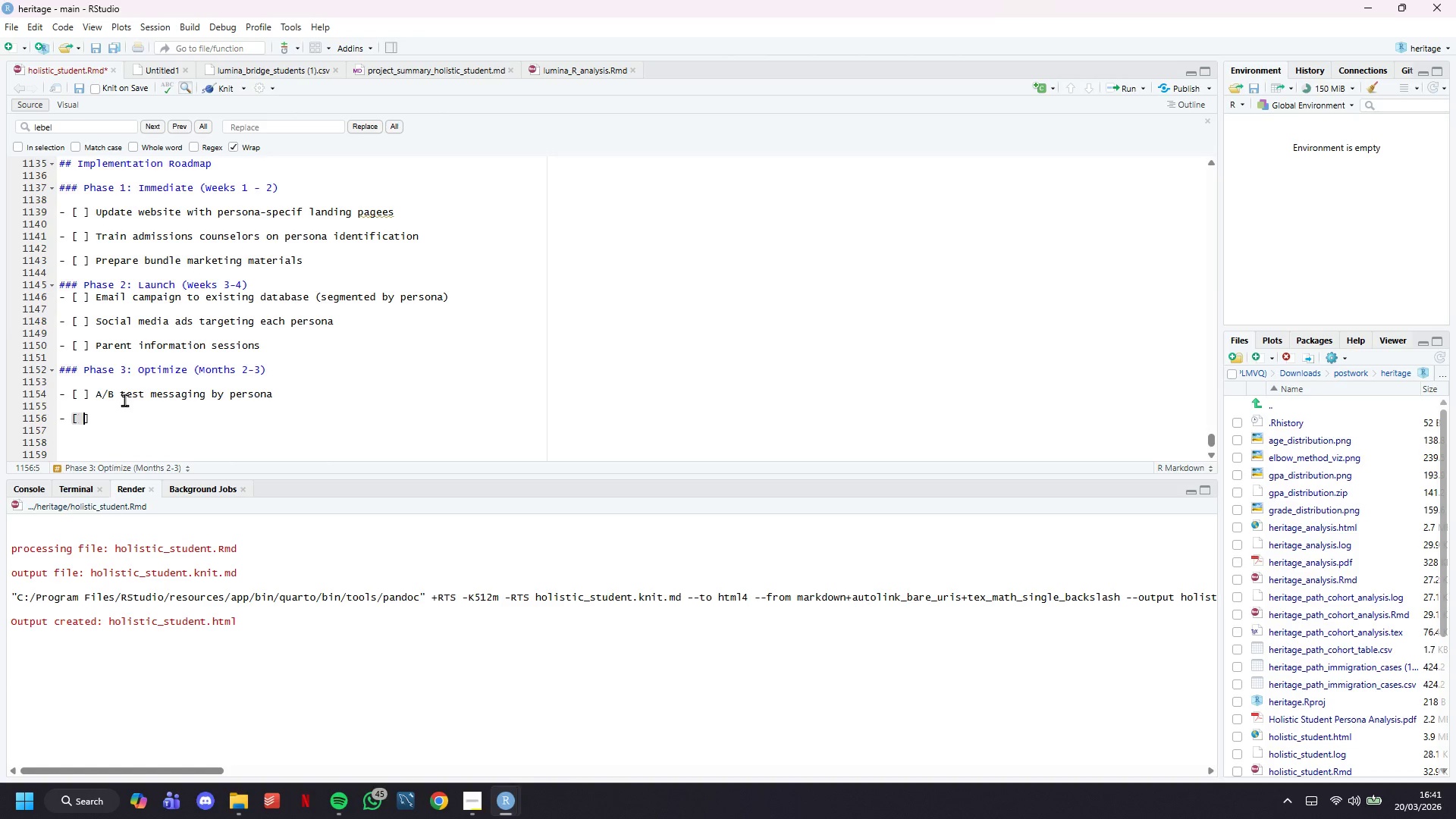 
key(Space)
 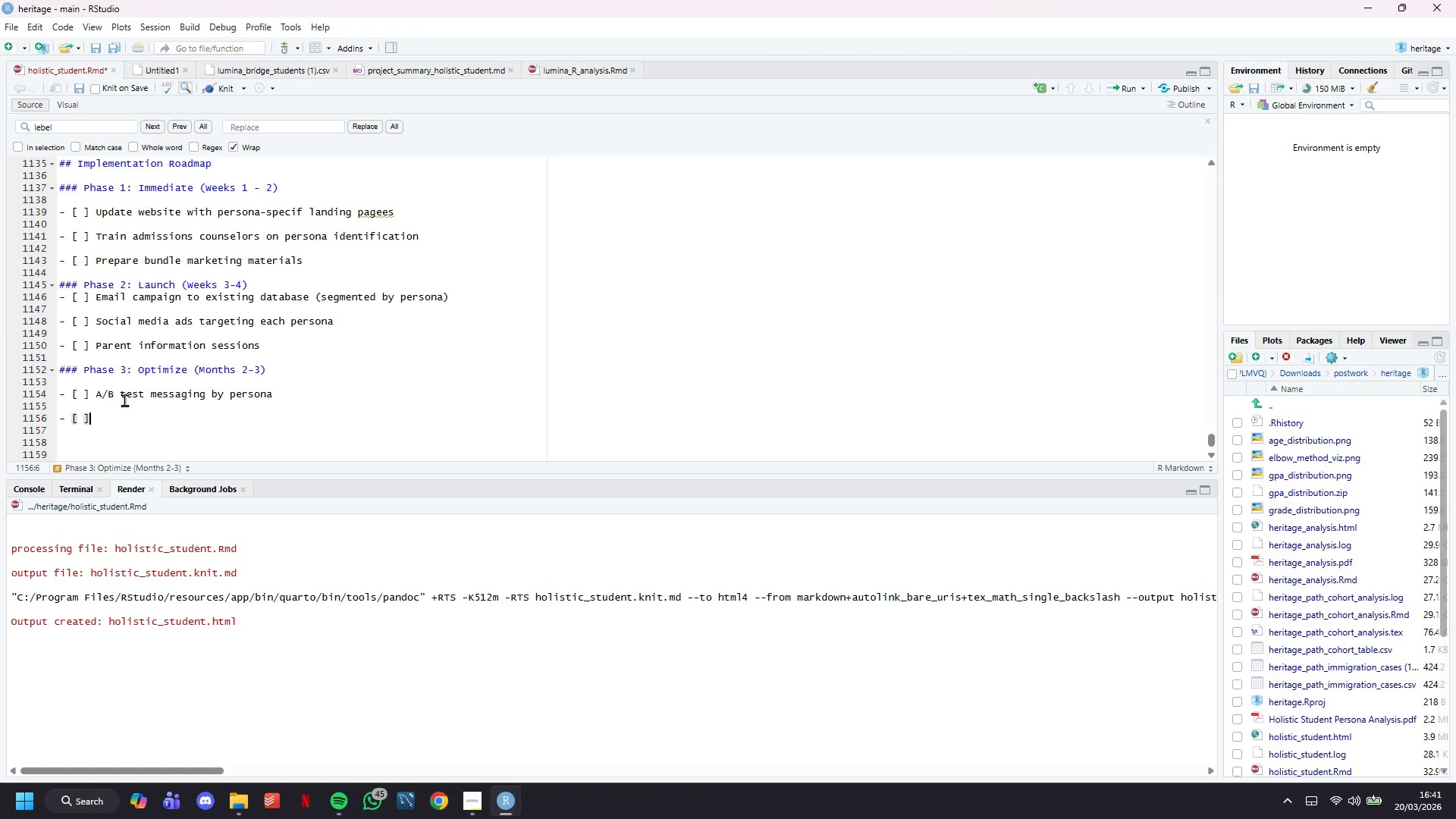 
key(ArrowRight)
 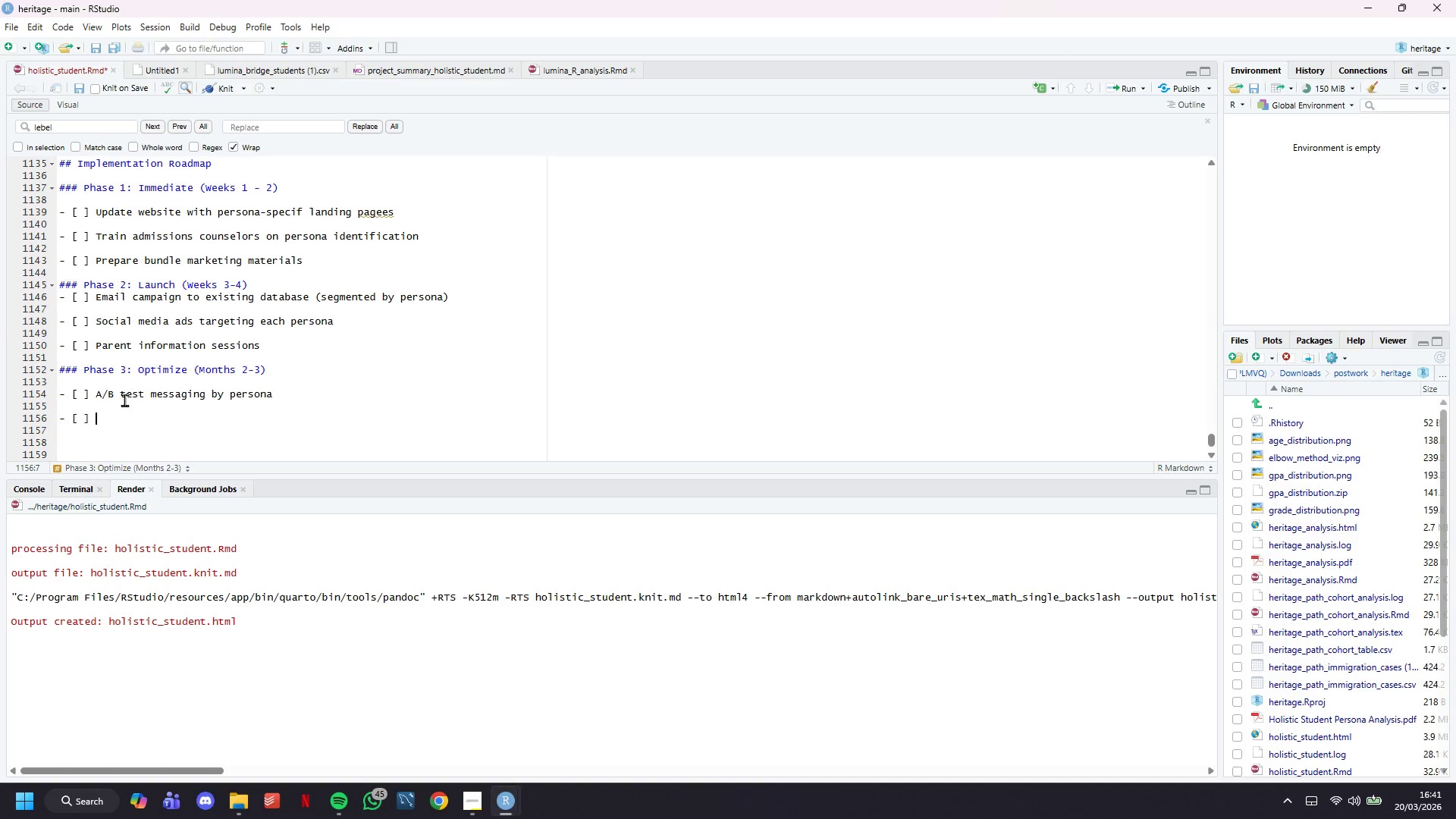 
type( Refine conversion funnels)